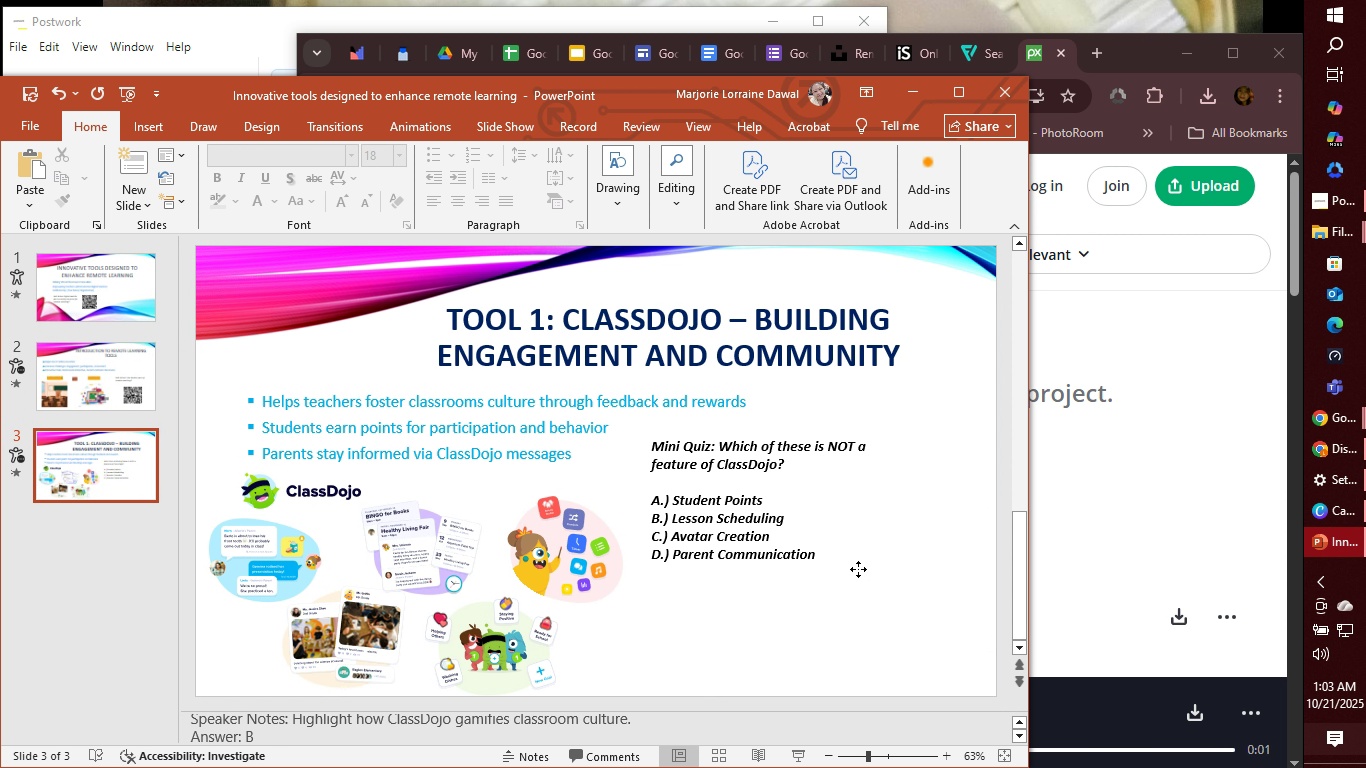 
left_click([858, 569])
 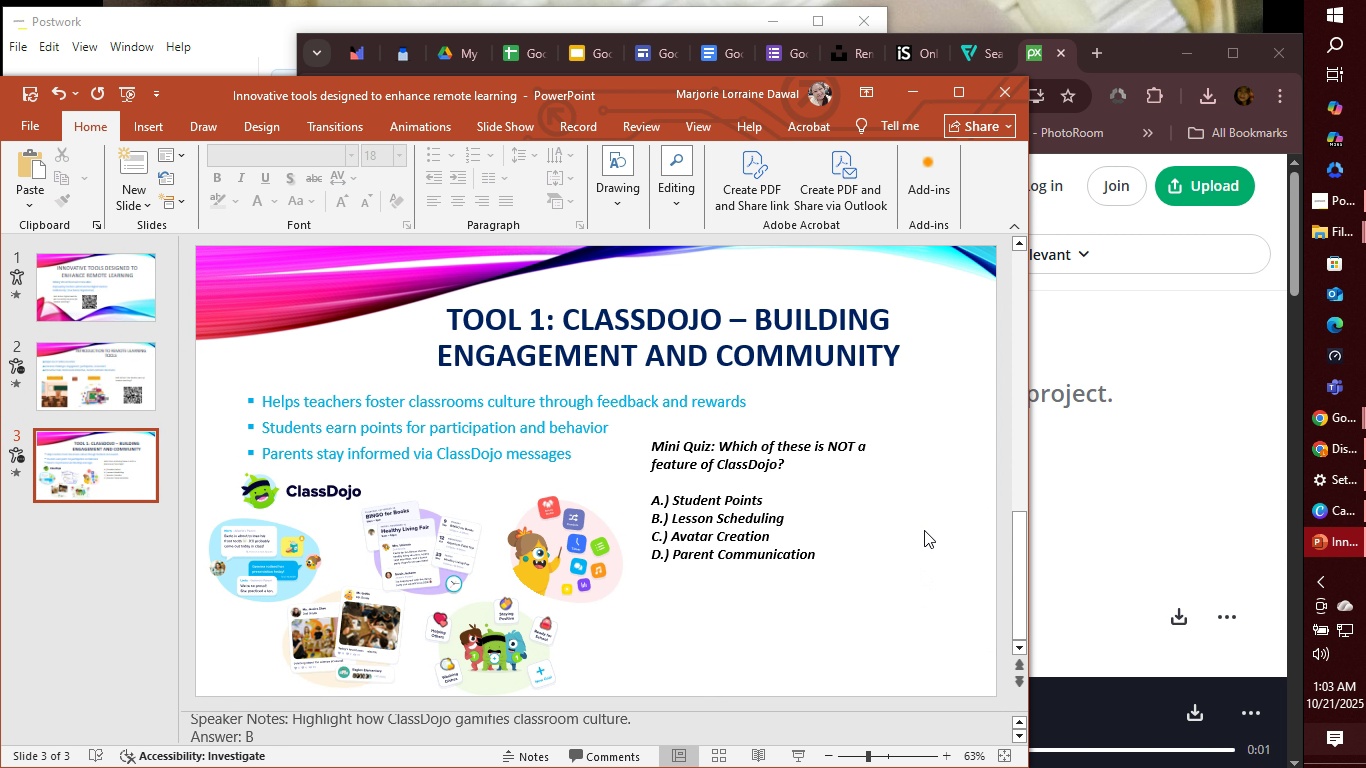 
left_click([924, 530])
 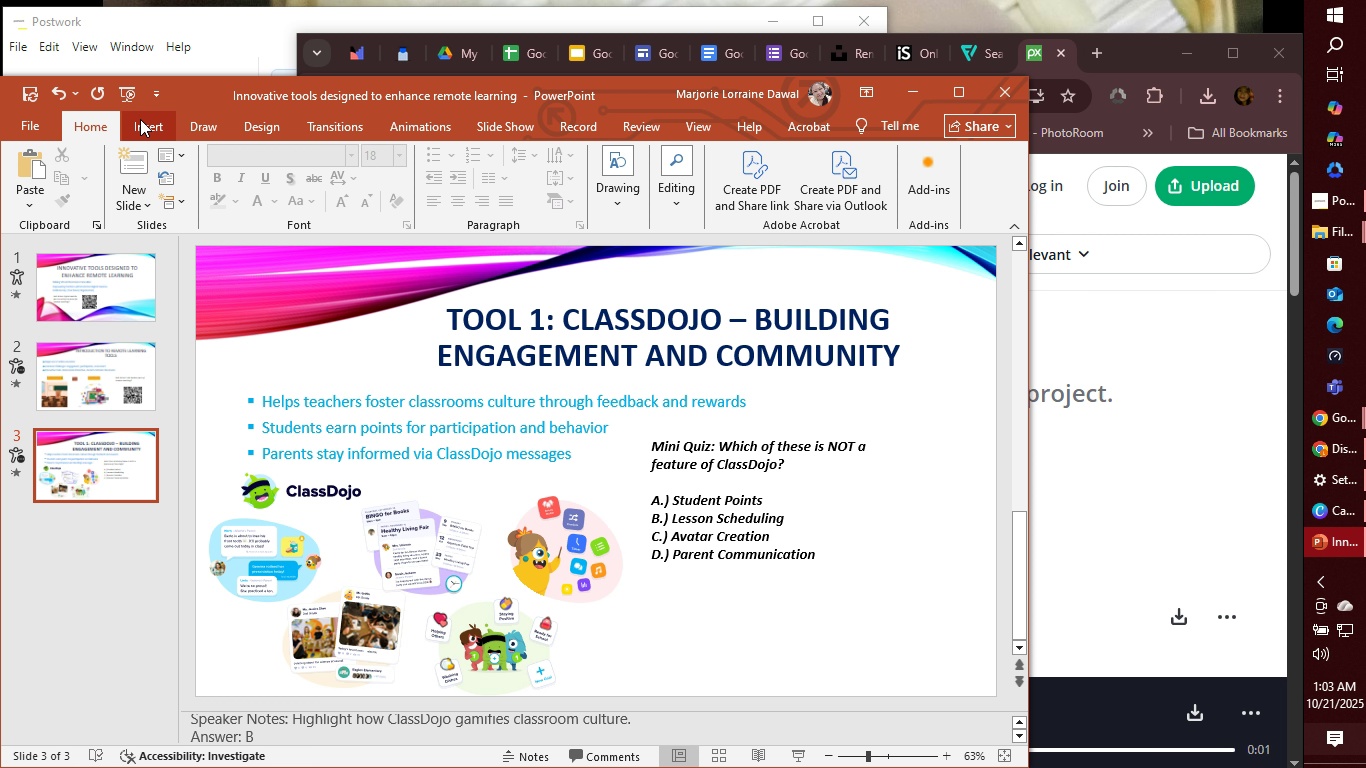 
mouse_move([95, 128])
 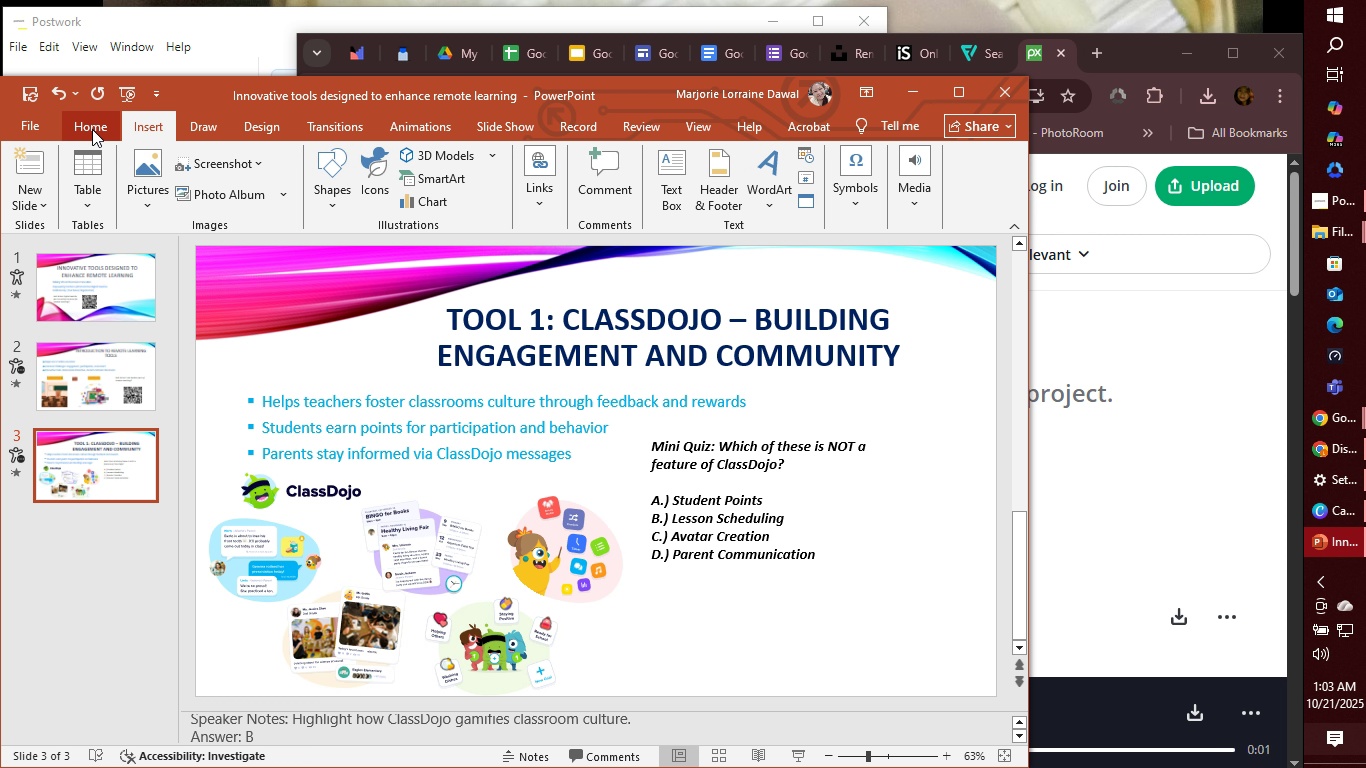 
left_click([91, 131])
 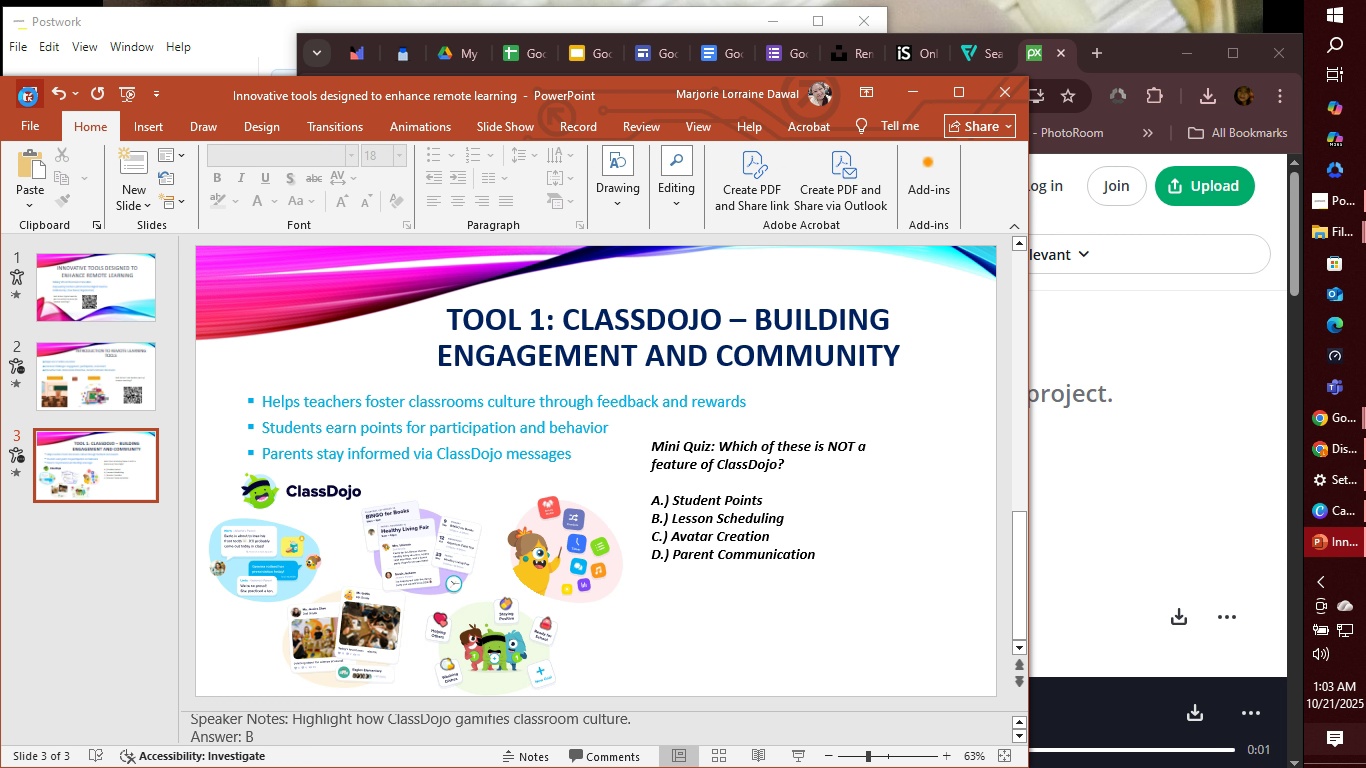 
double_click([28, 97])
 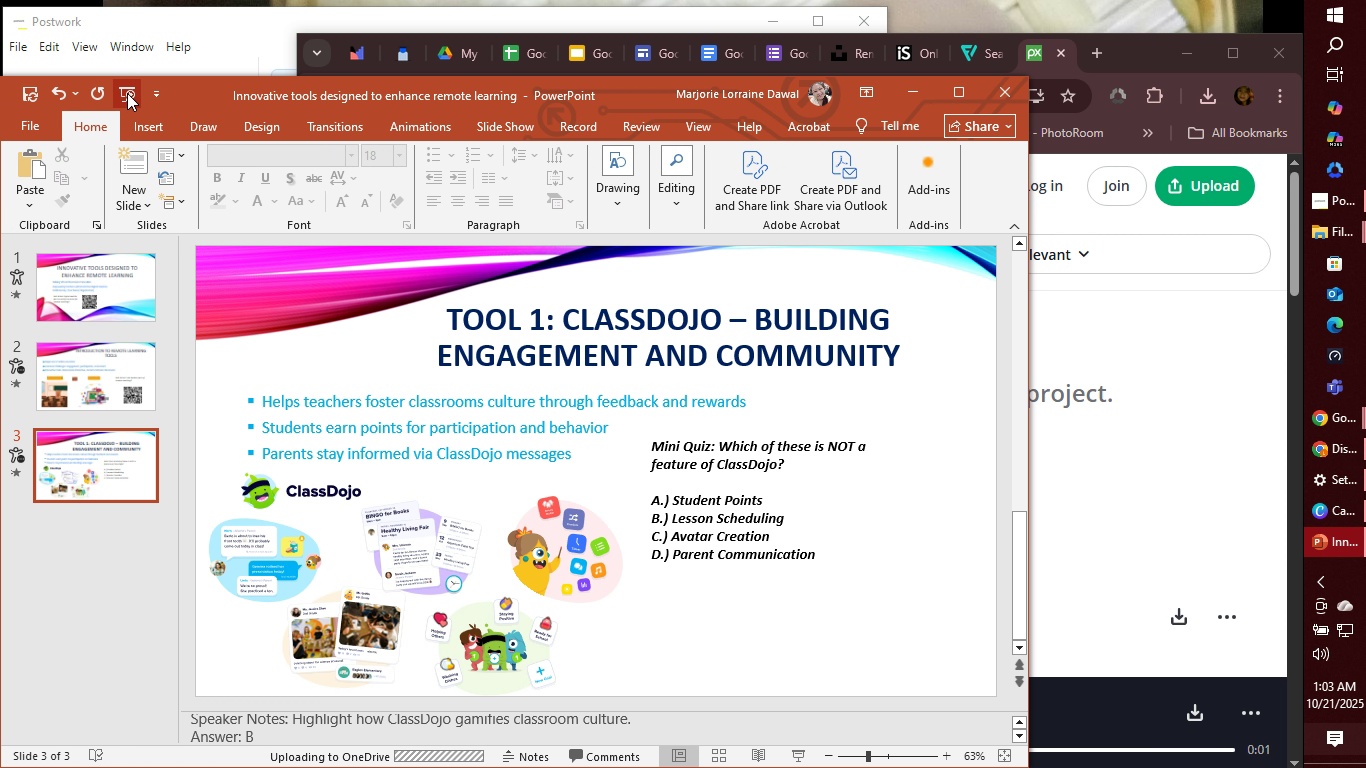 
left_click([127, 93])
 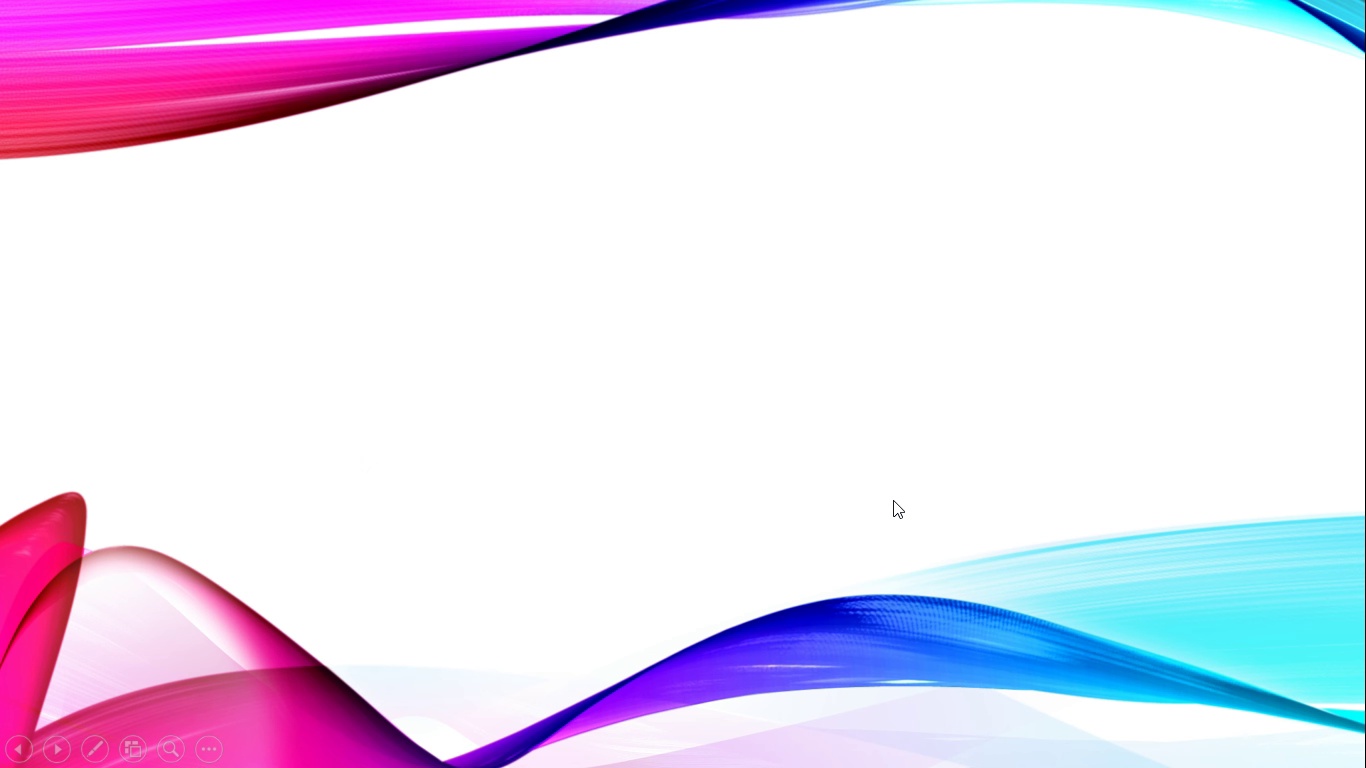 
double_click([893, 500])
 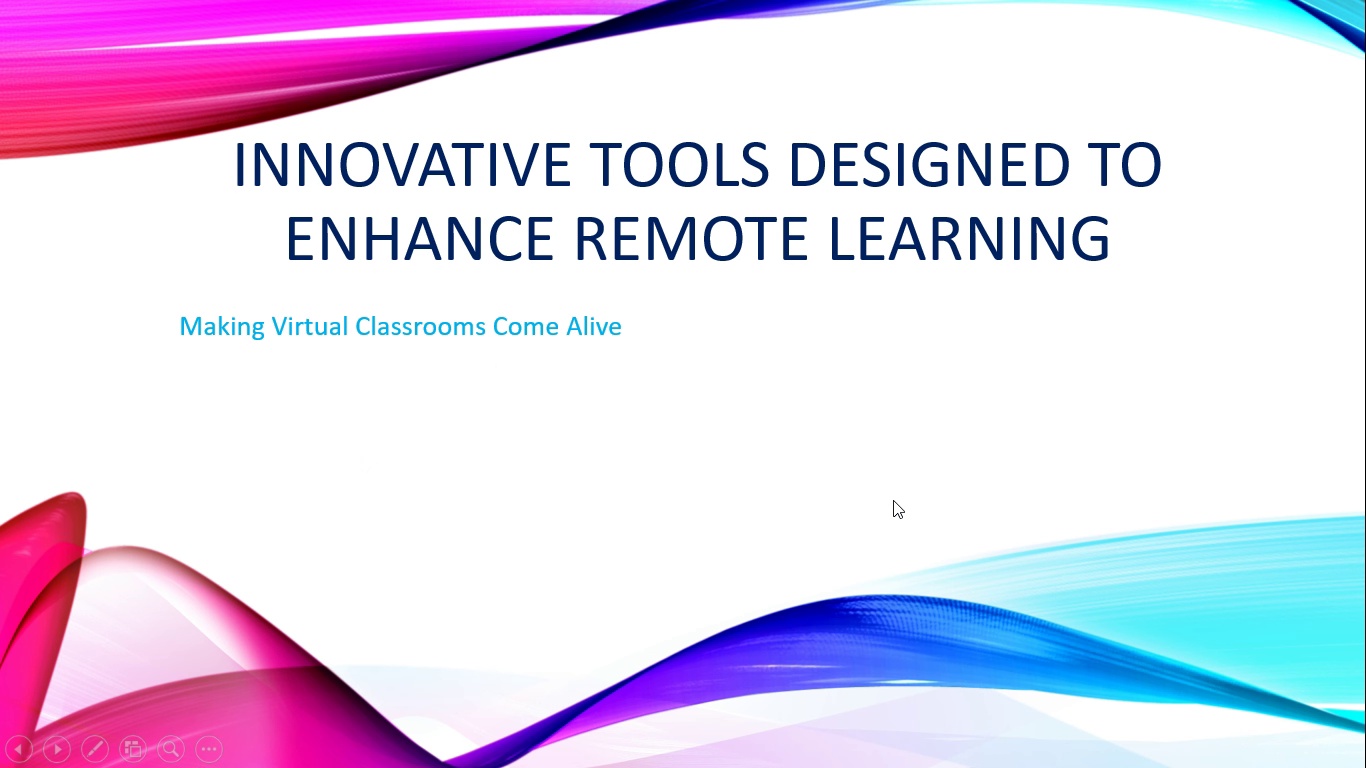 
triple_click([893, 500])
 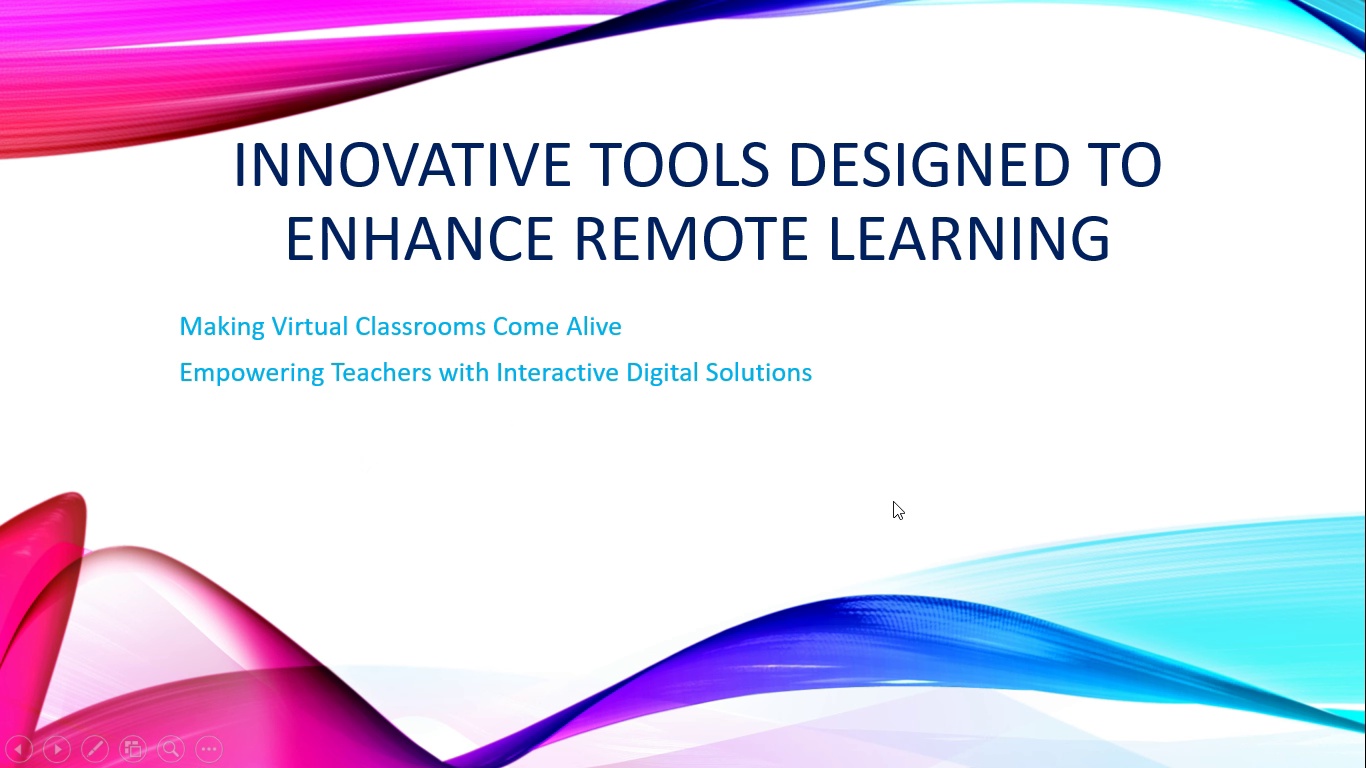 
triple_click([893, 501])
 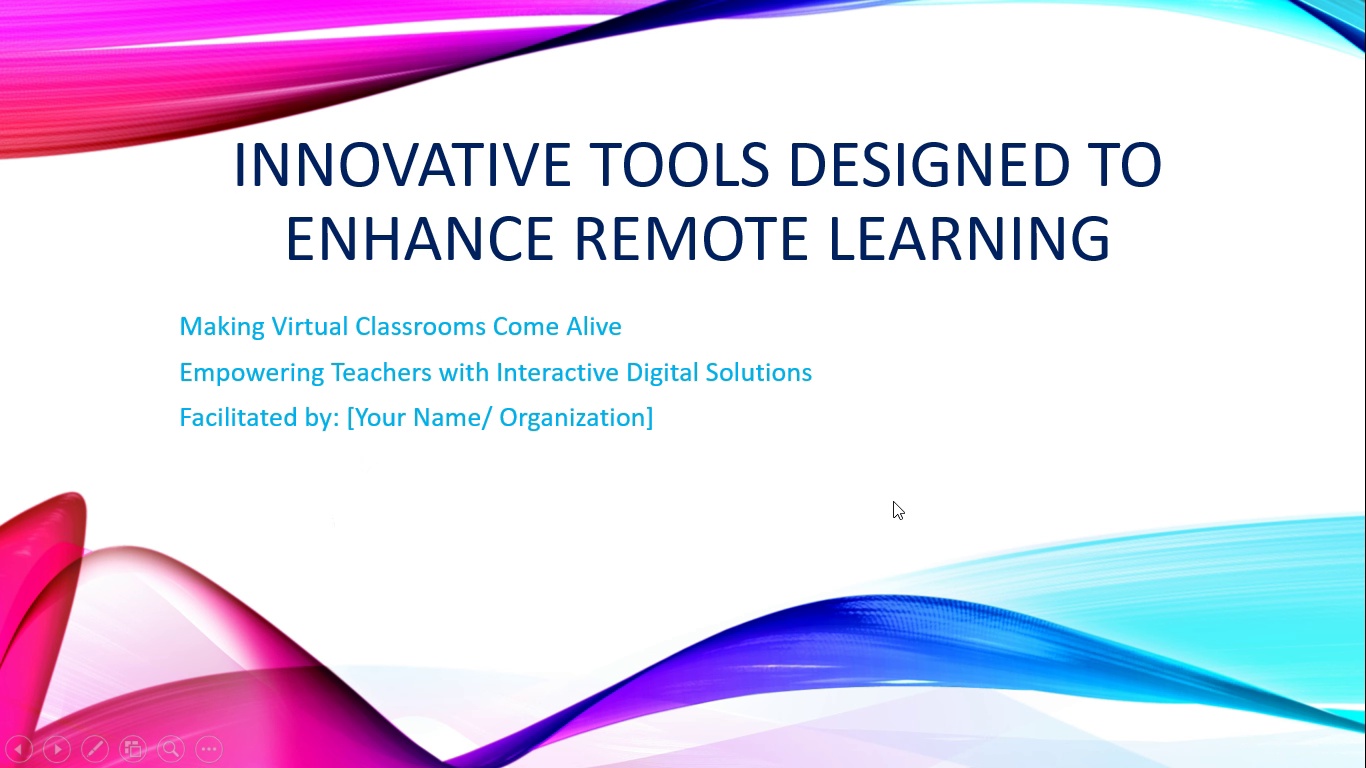 
triple_click([893, 501])
 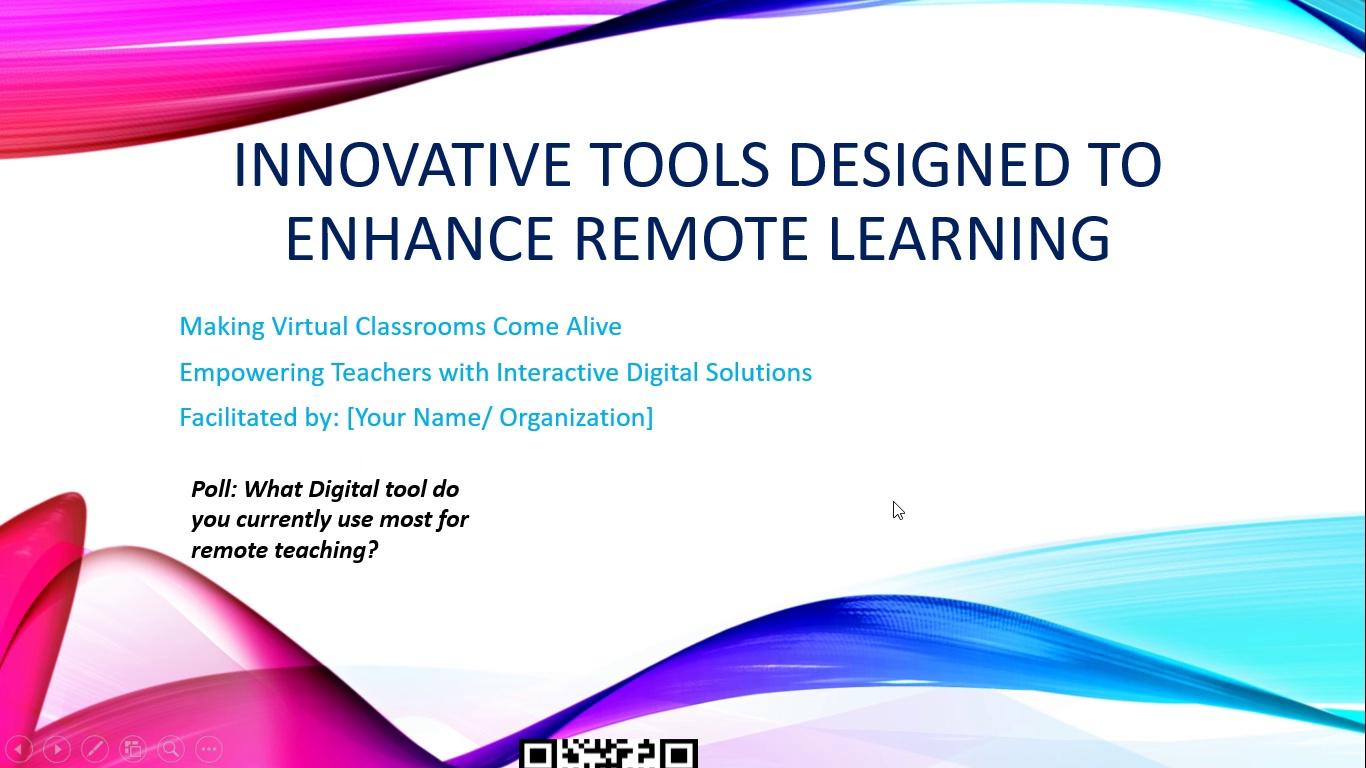 
triple_click([893, 501])
 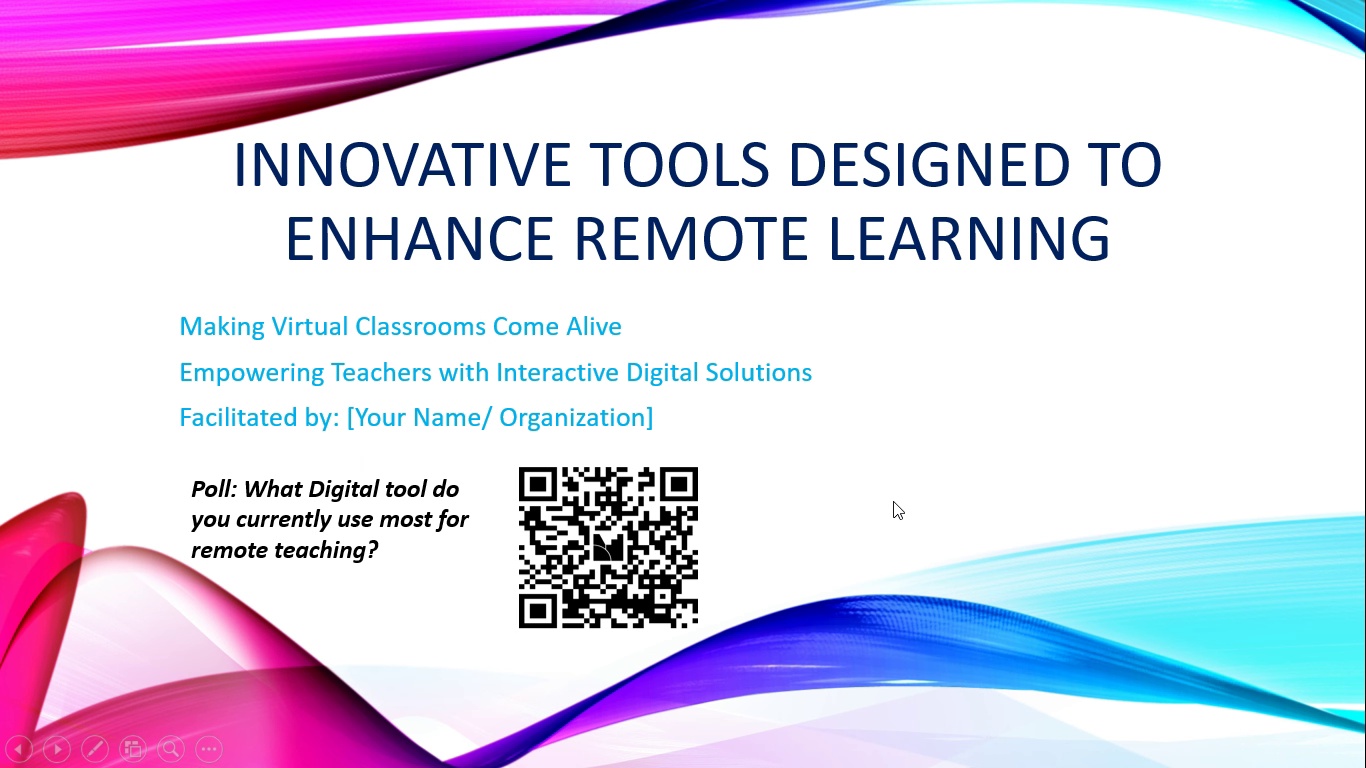 
triple_click([893, 501])
 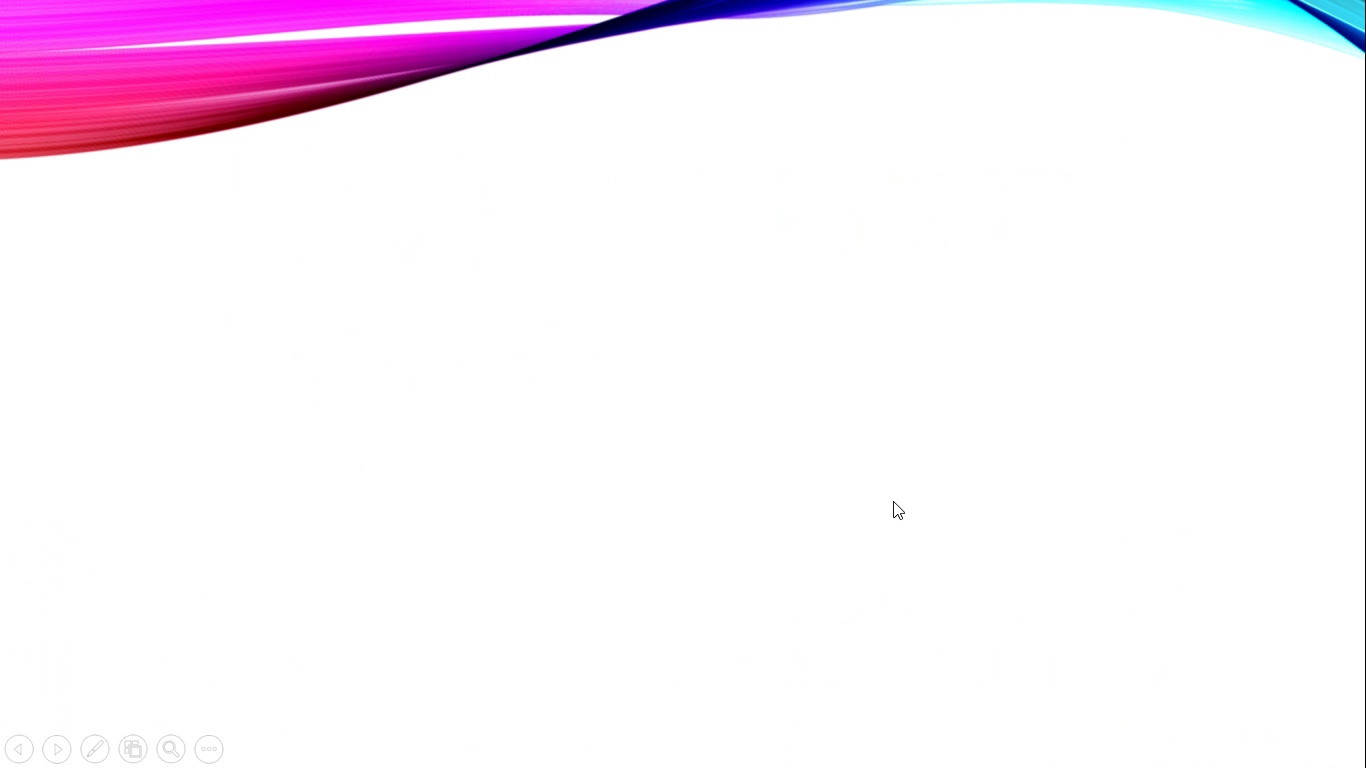 
triple_click([893, 501])
 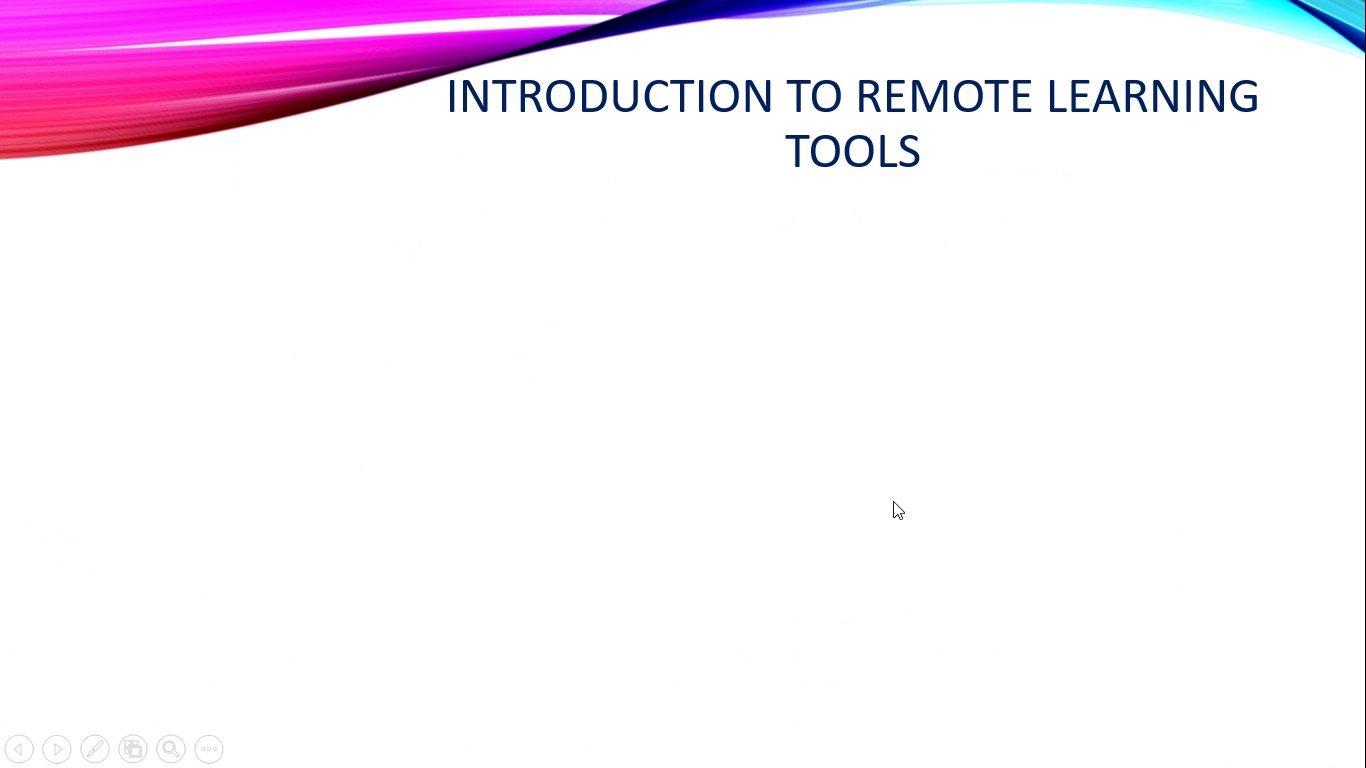 
double_click([893, 501])
 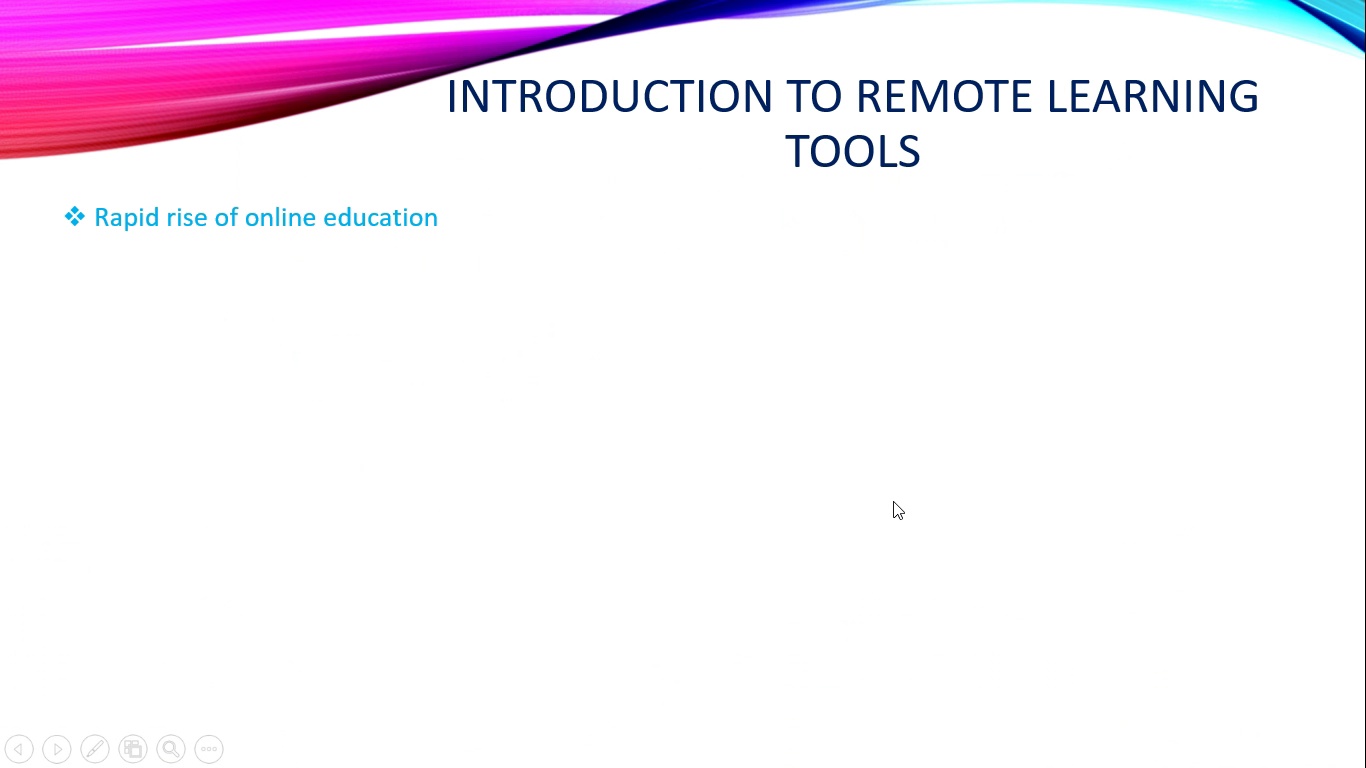 
triple_click([893, 501])
 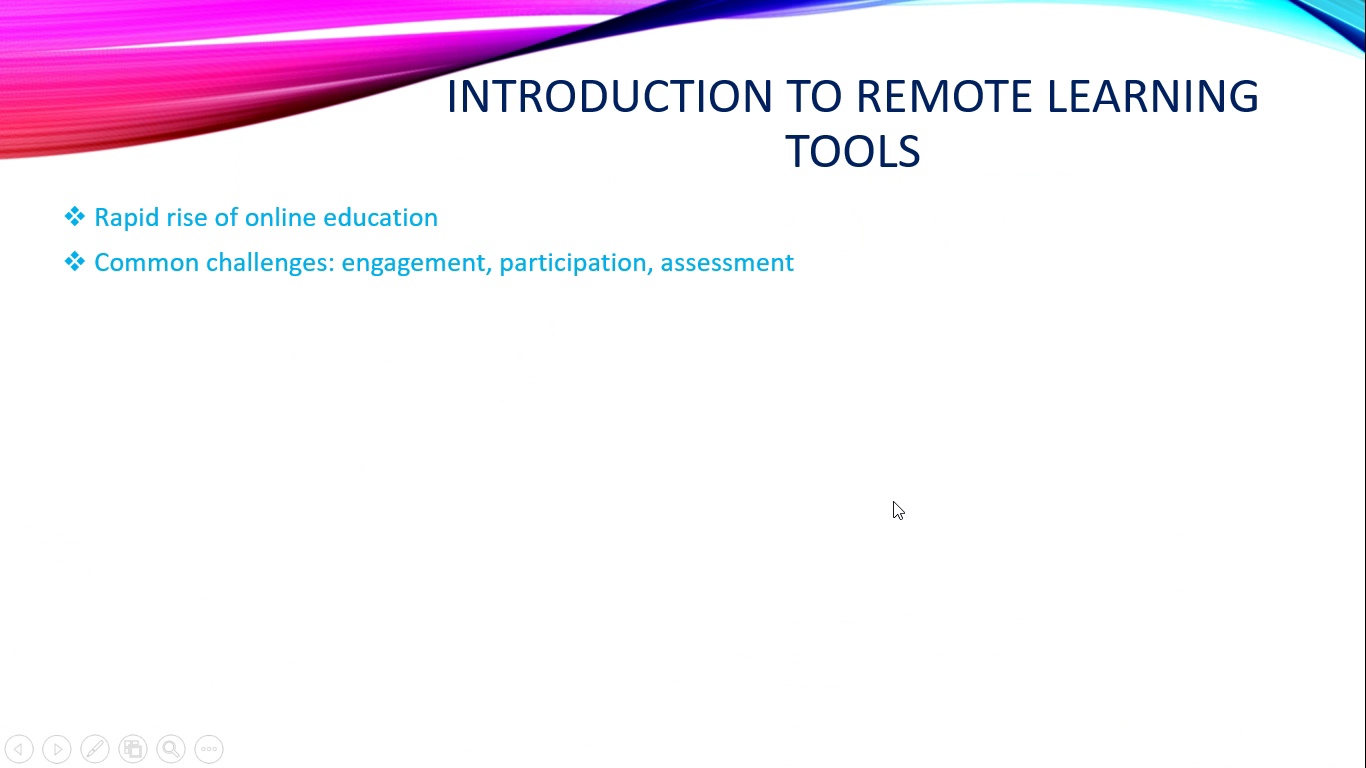 
triple_click([893, 501])
 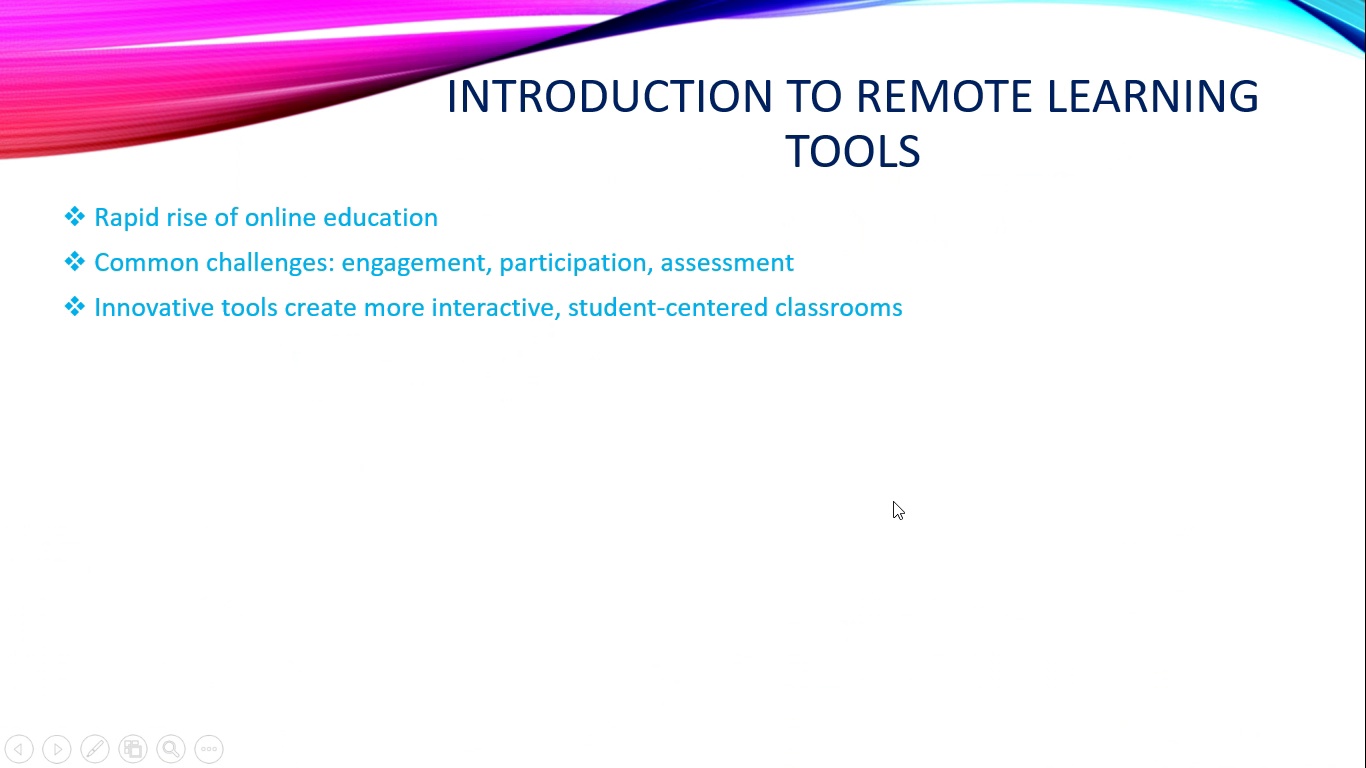 
triple_click([893, 501])
 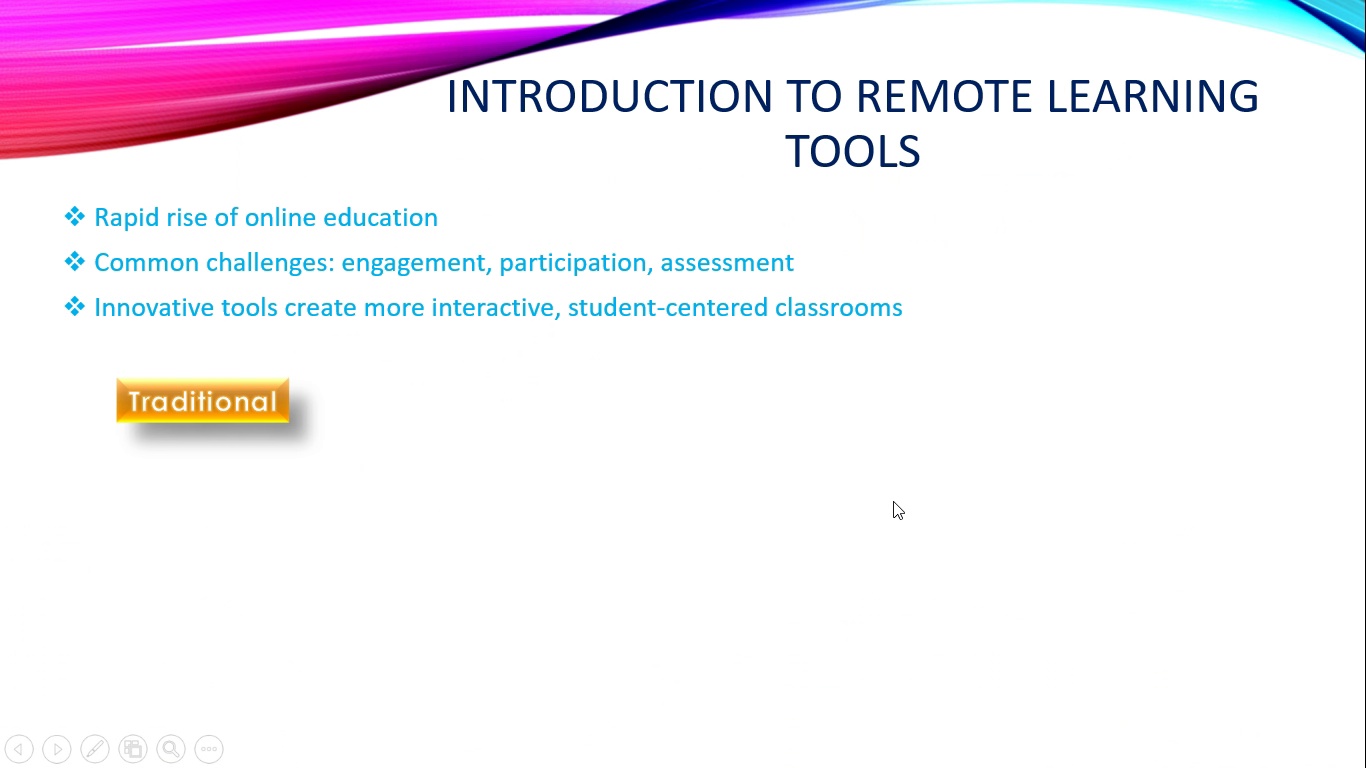 
triple_click([893, 501])
 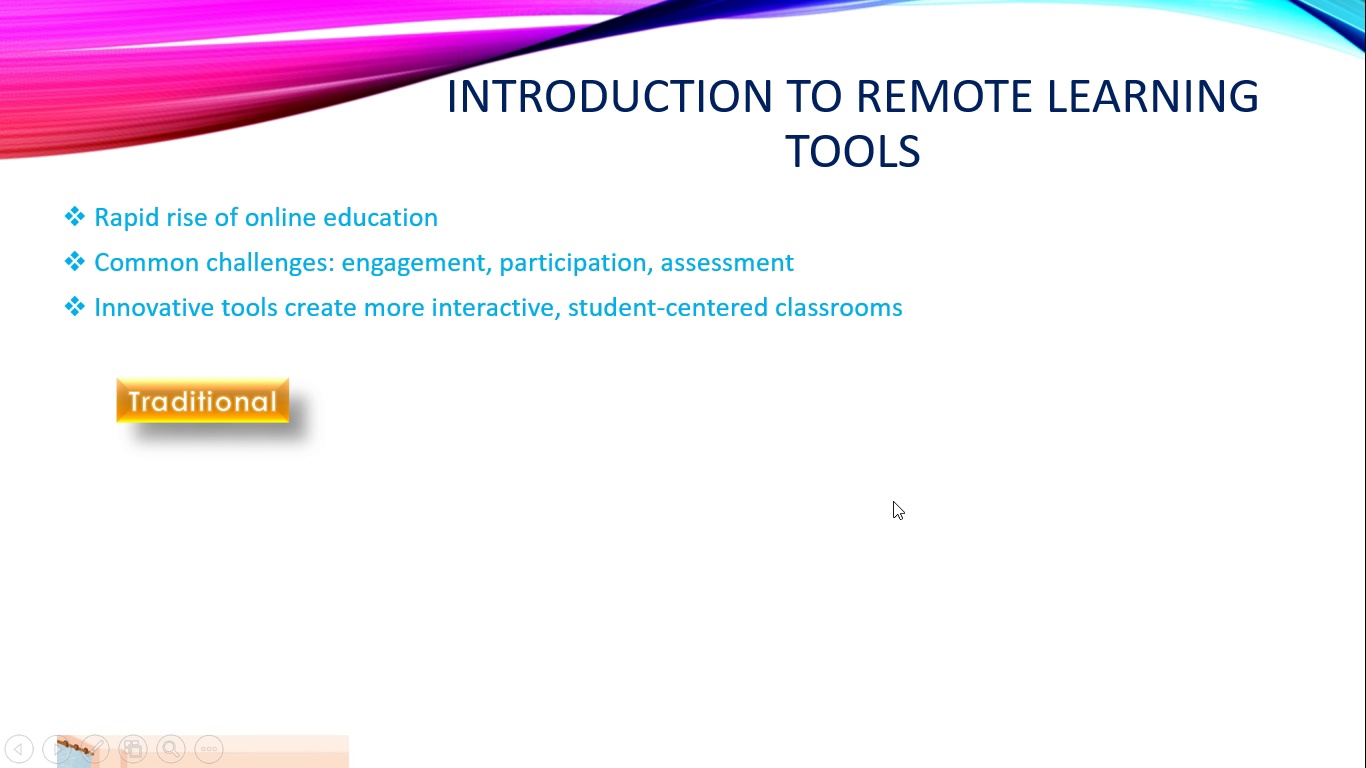 
triple_click([893, 501])